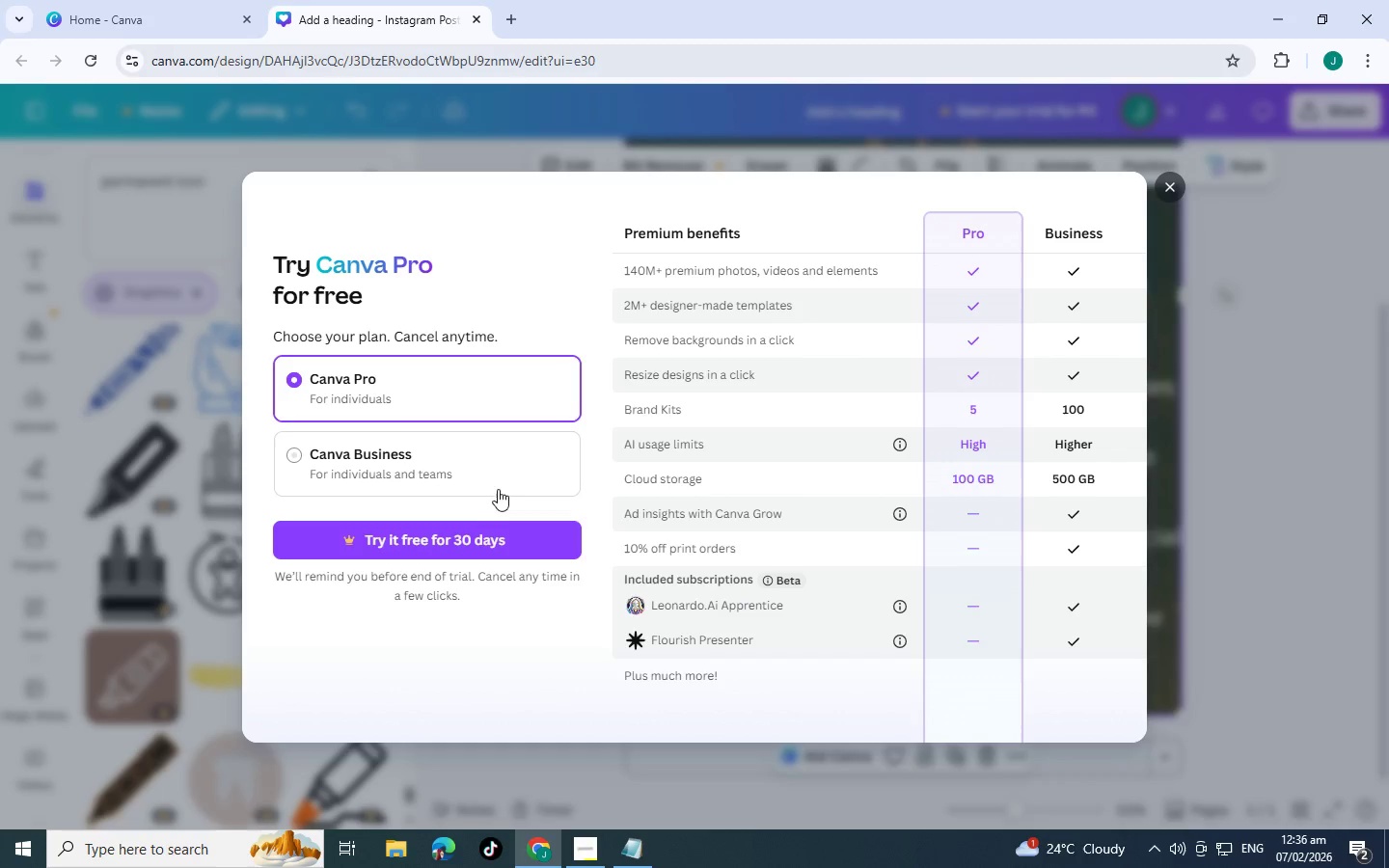 
left_click([489, 474])
 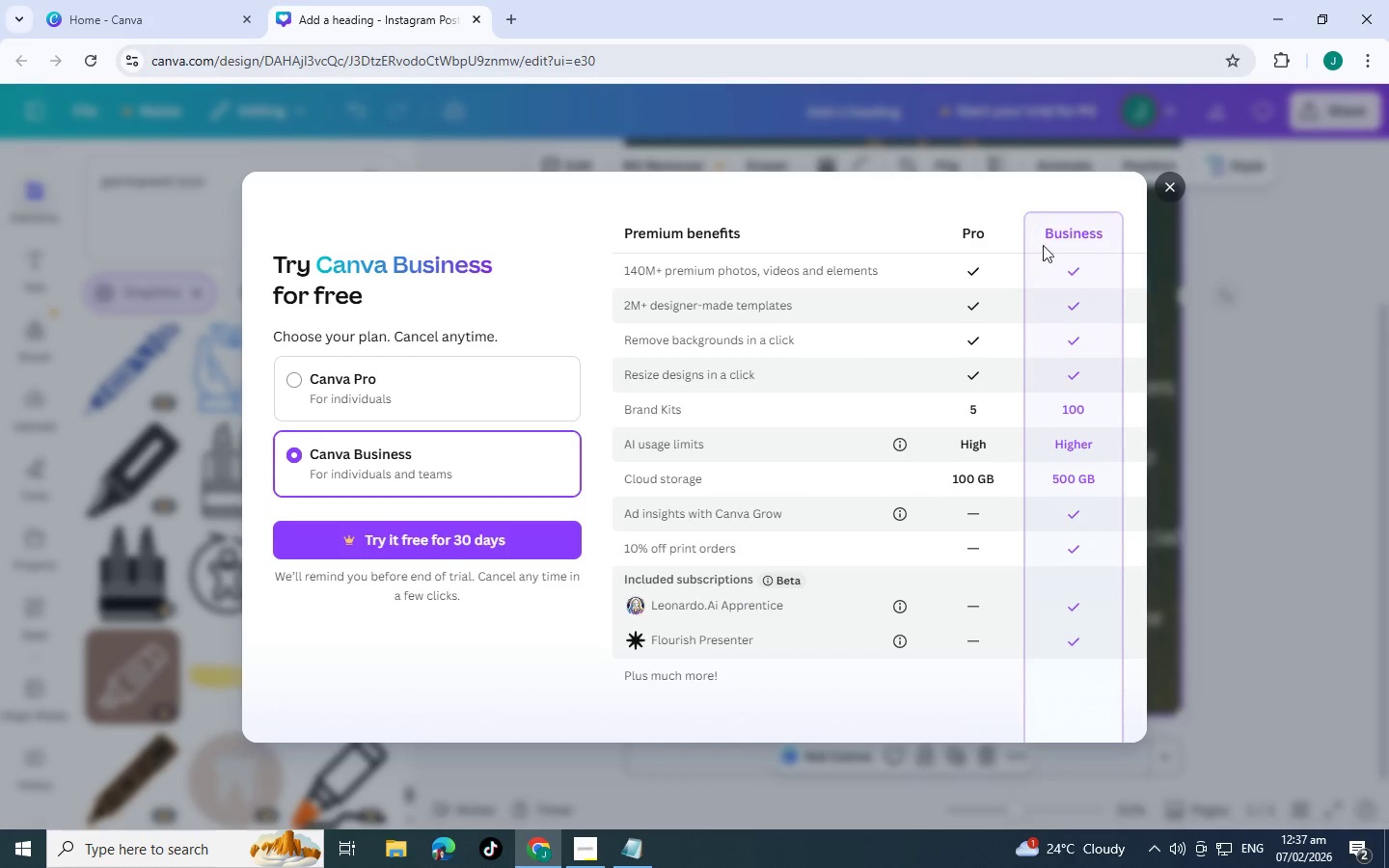 
wait(7.56)
 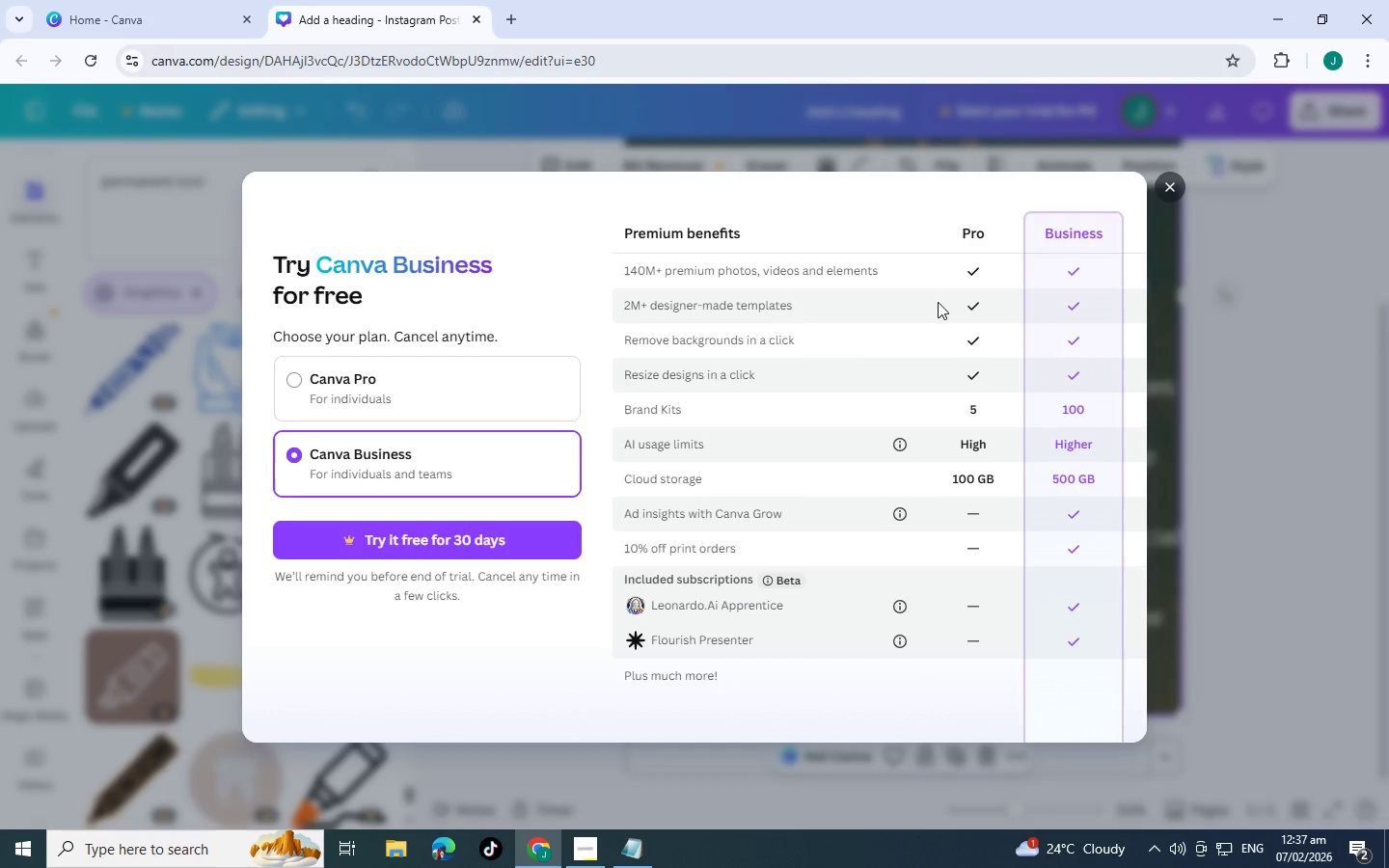 
left_click([442, 390])
 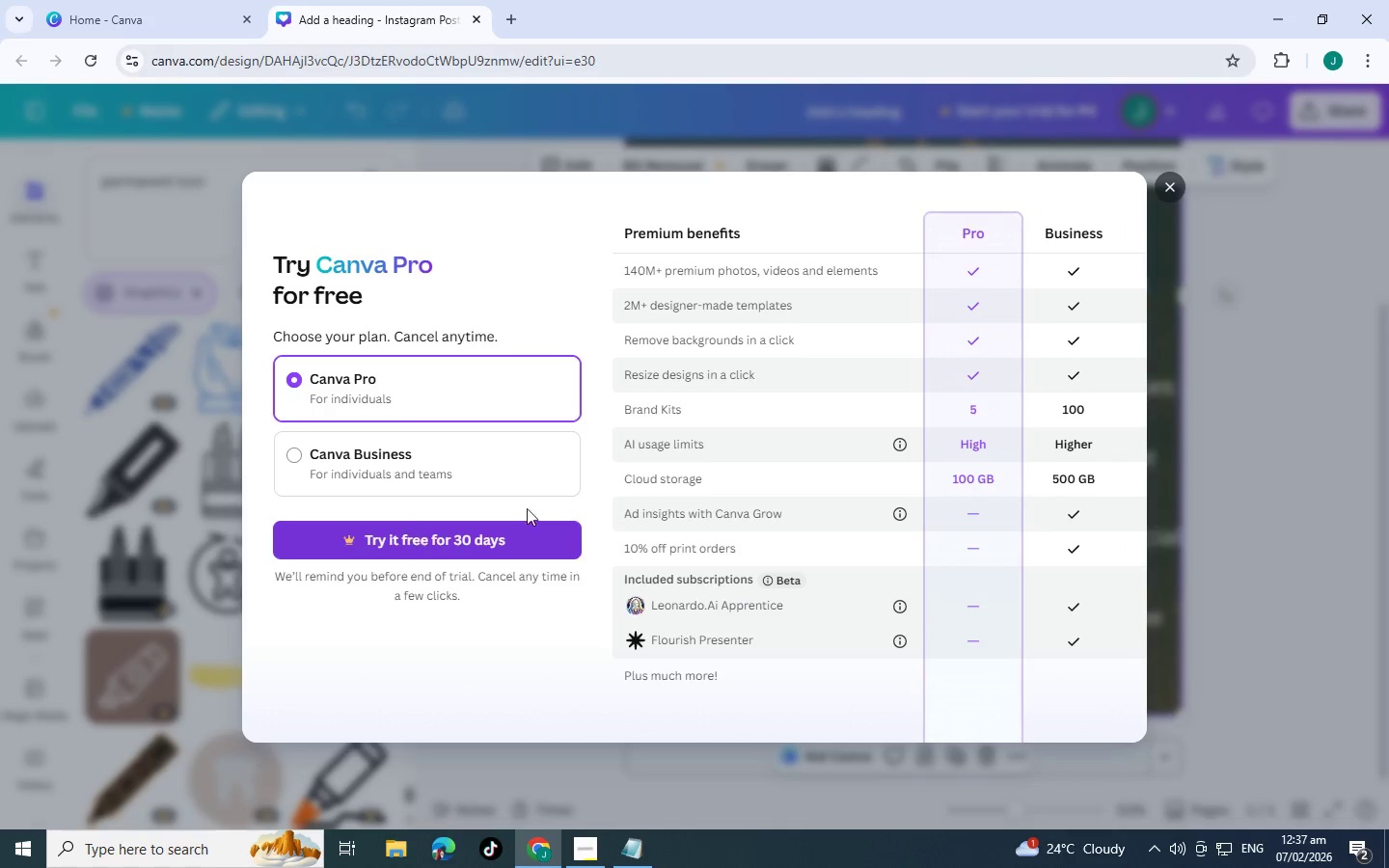 
scroll: coordinate [899, 573], scroll_direction: down, amount: 5.0
 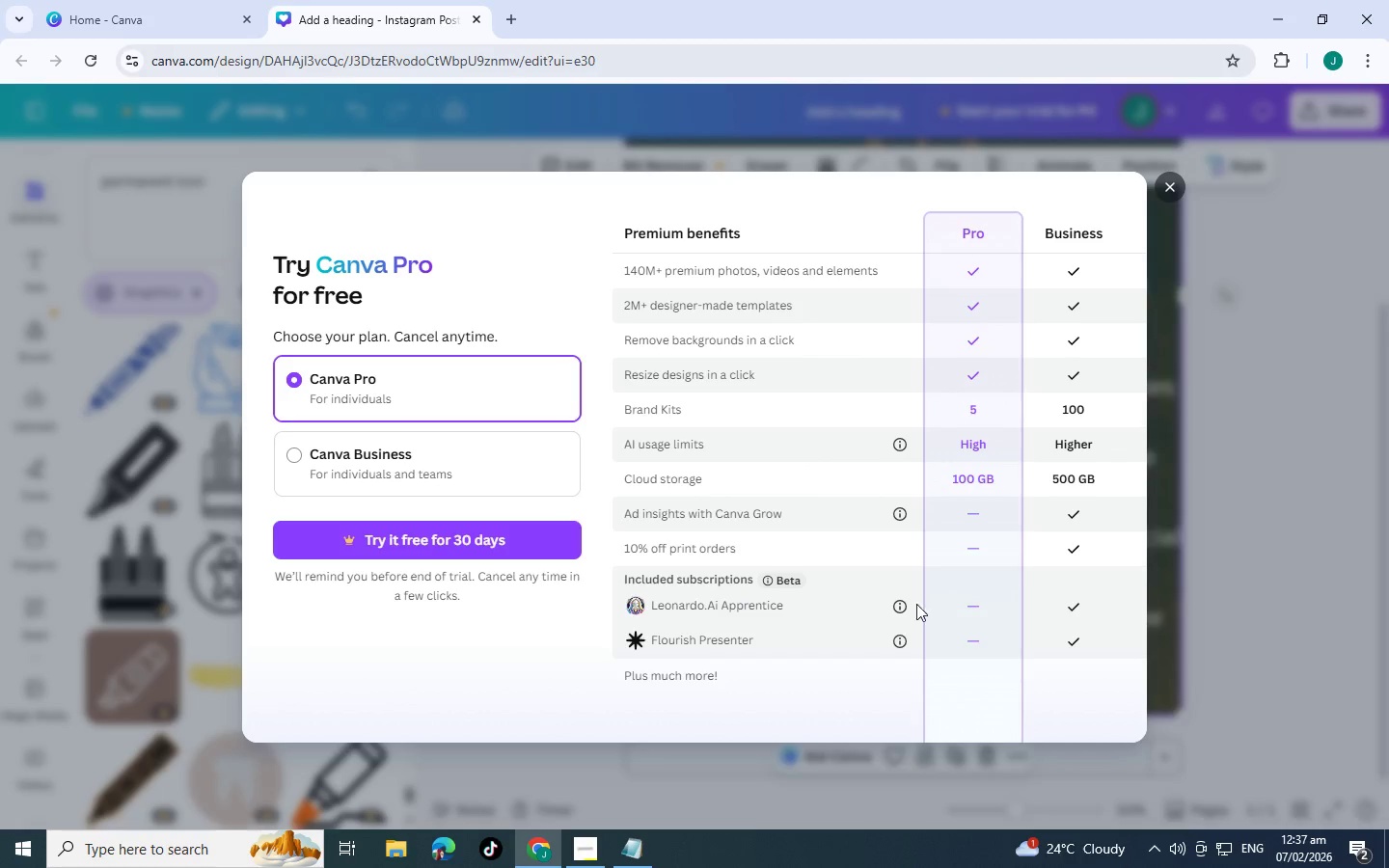 
mouse_move([892, 583])
 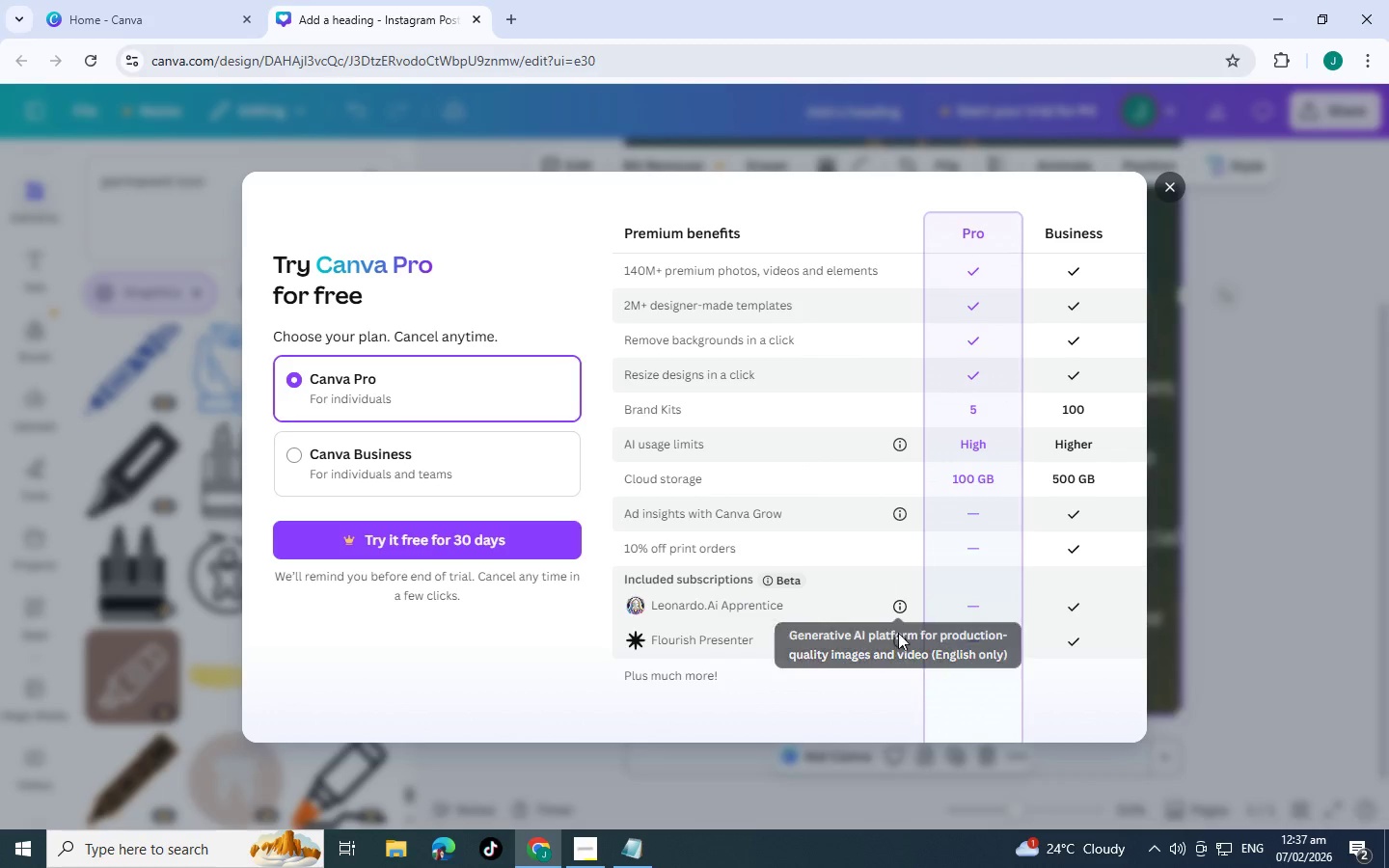 
mouse_move([902, 605])
 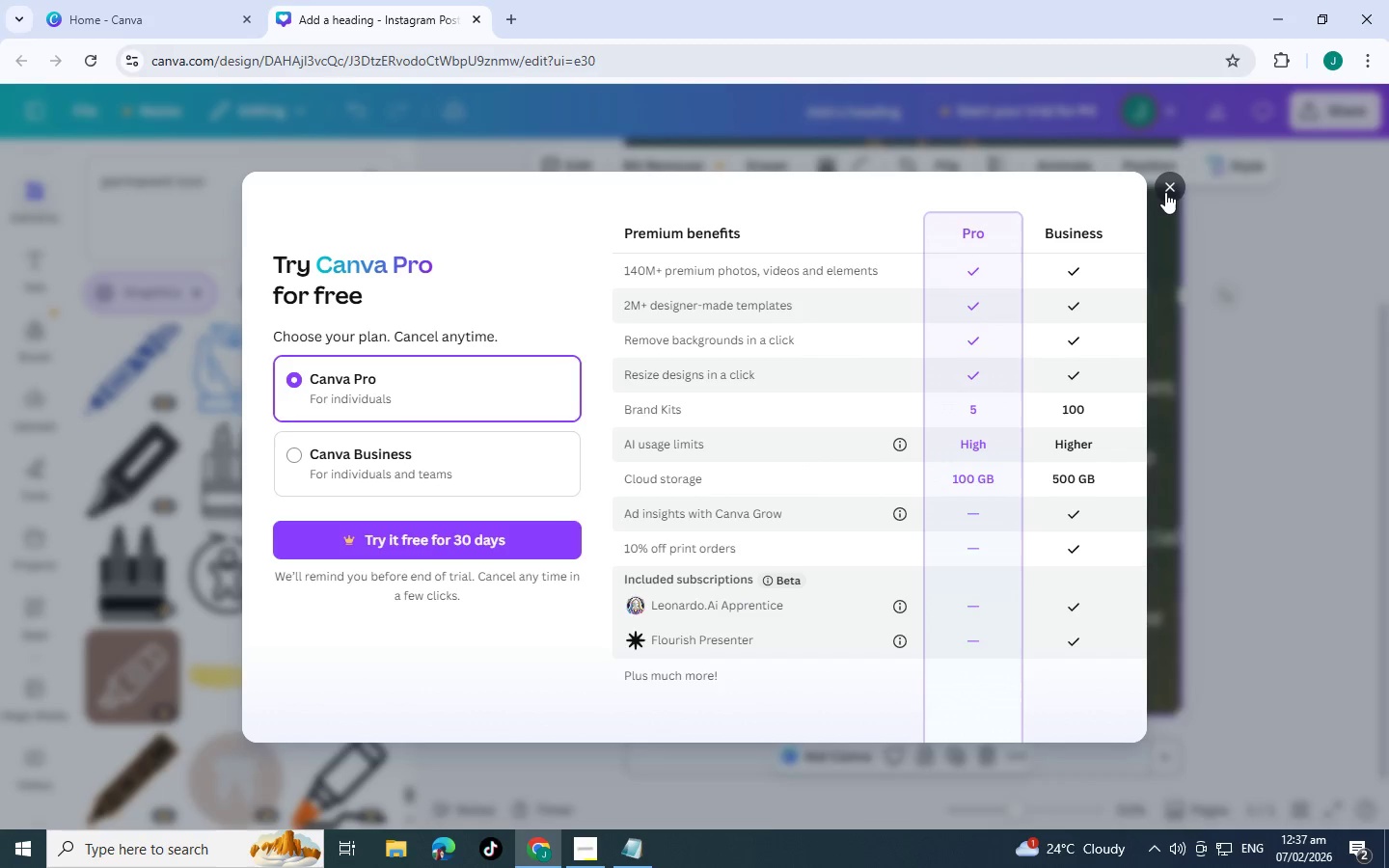 
left_click([1166, 191])
 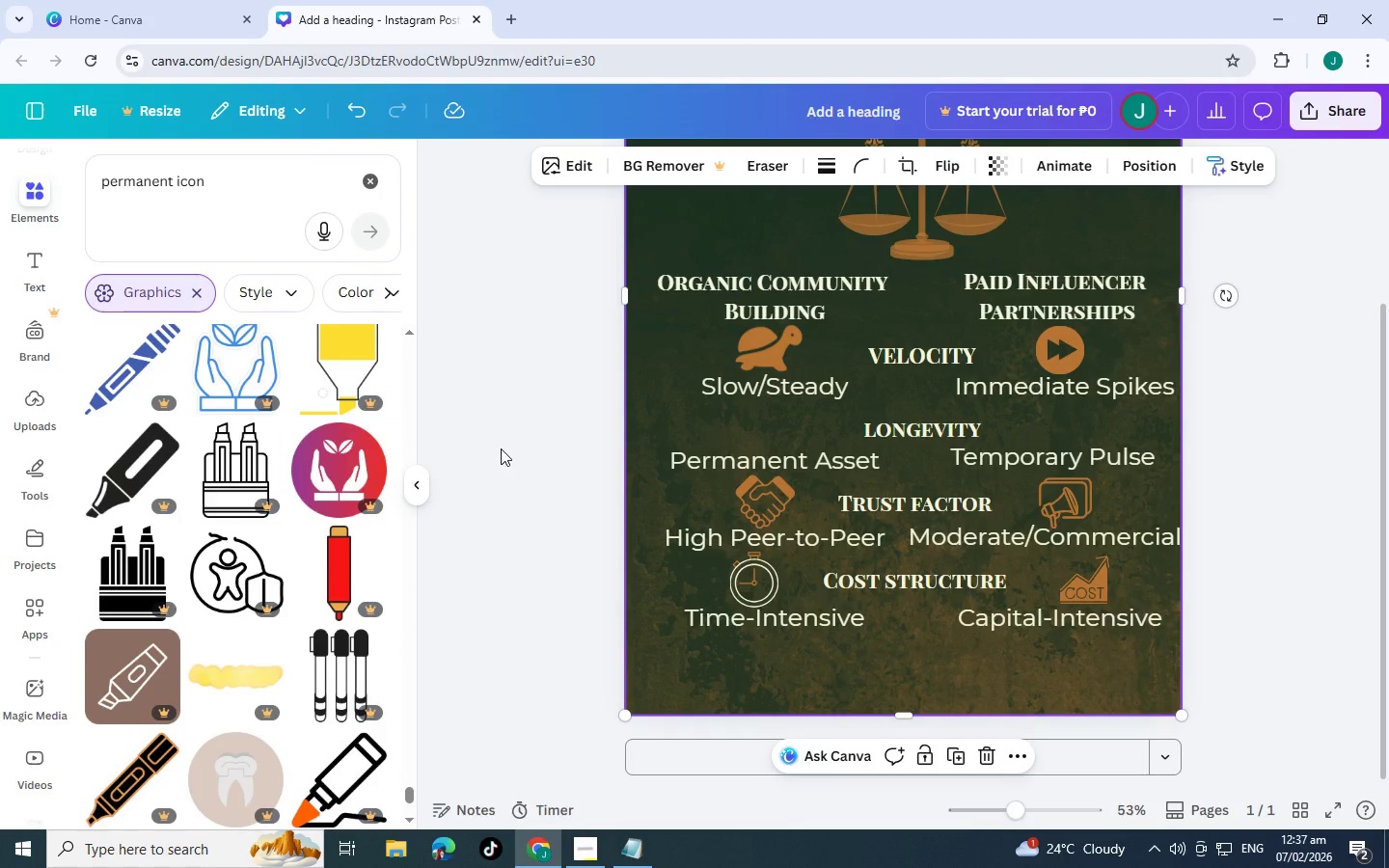 
scroll: coordinate [313, 537], scroll_direction: down, amount: 11.0
 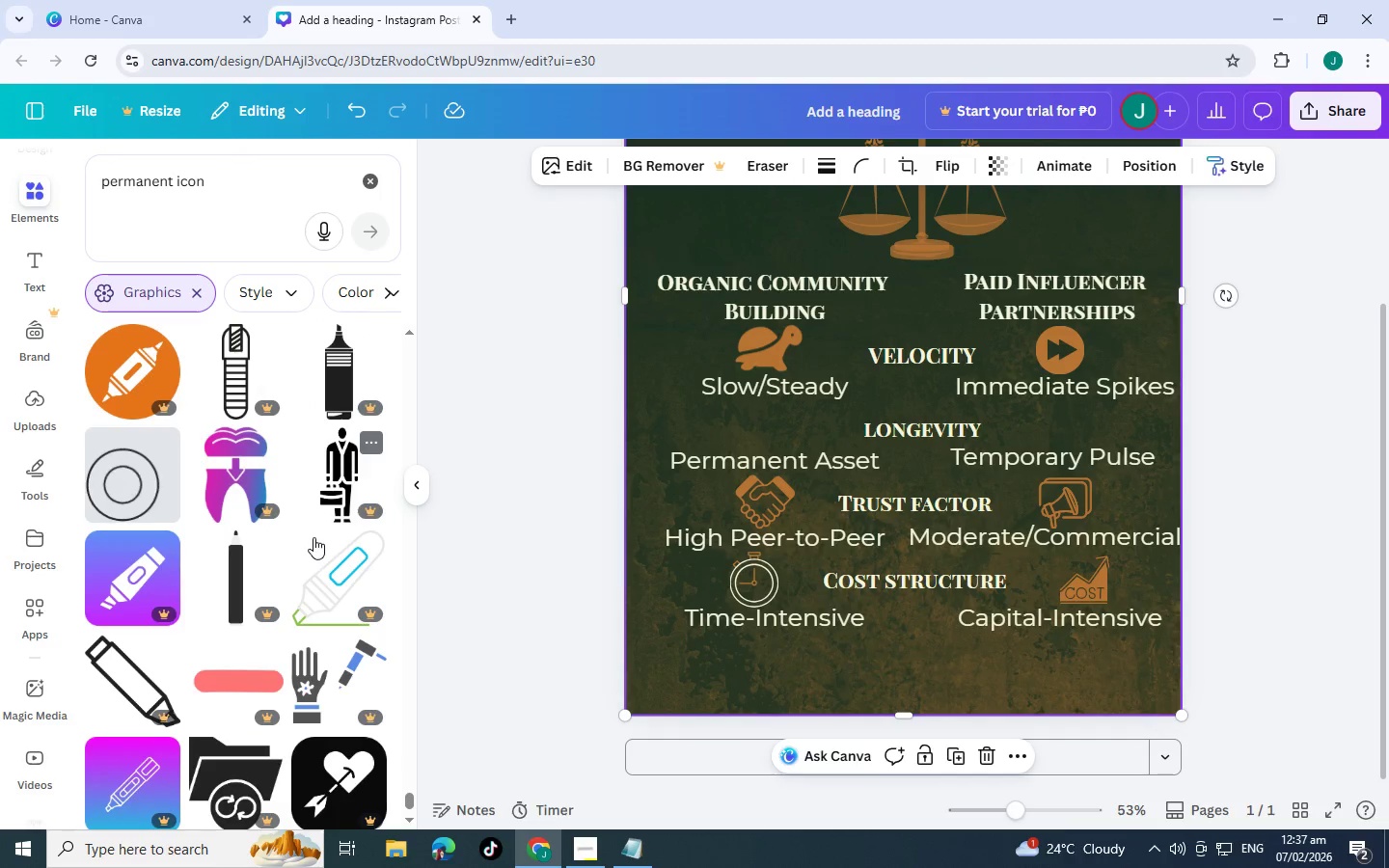 
scroll: coordinate [237, 540], scroll_direction: down, amount: 5.0
 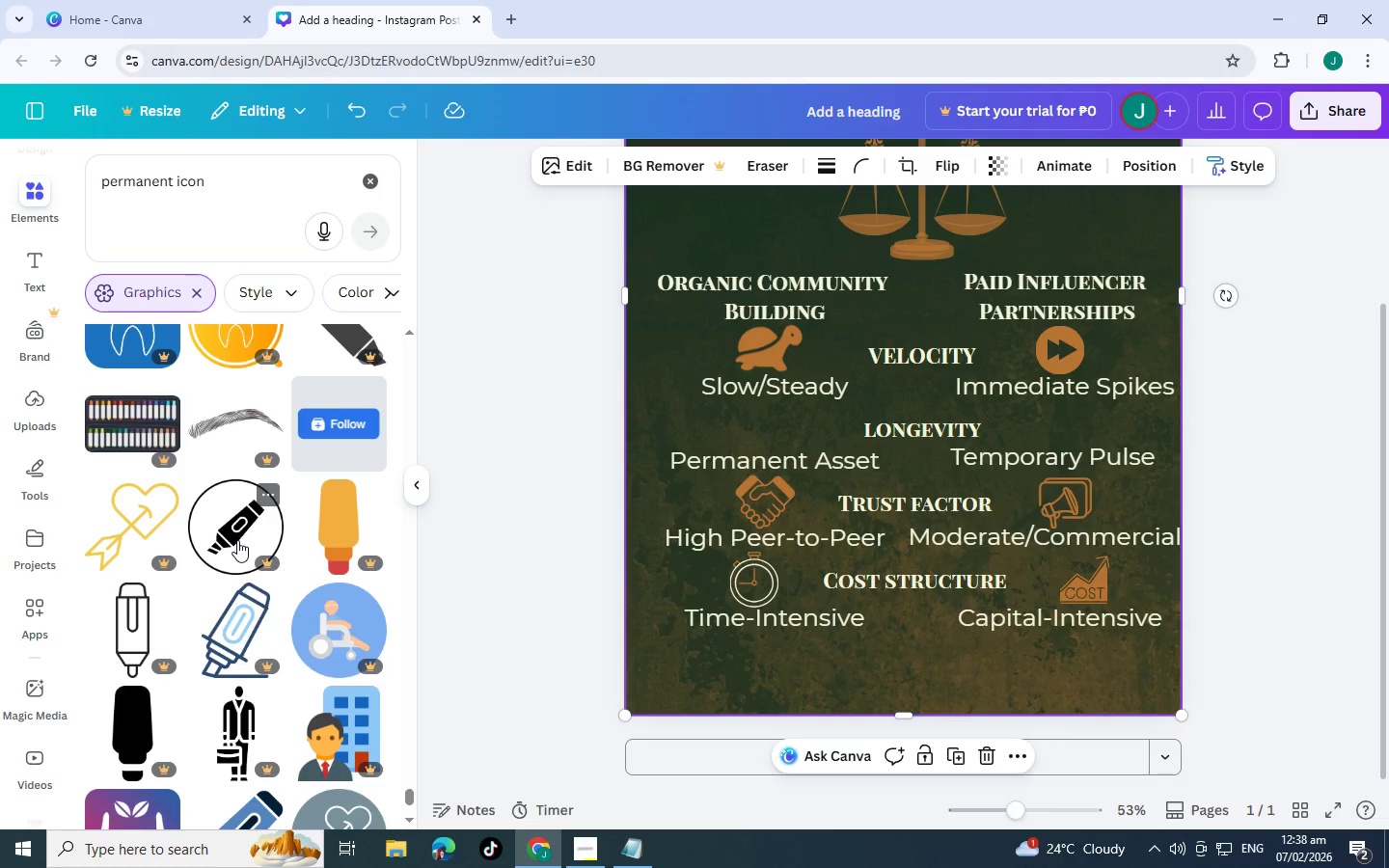 
scroll: coordinate [261, 492], scroll_direction: down, amount: 6.0
 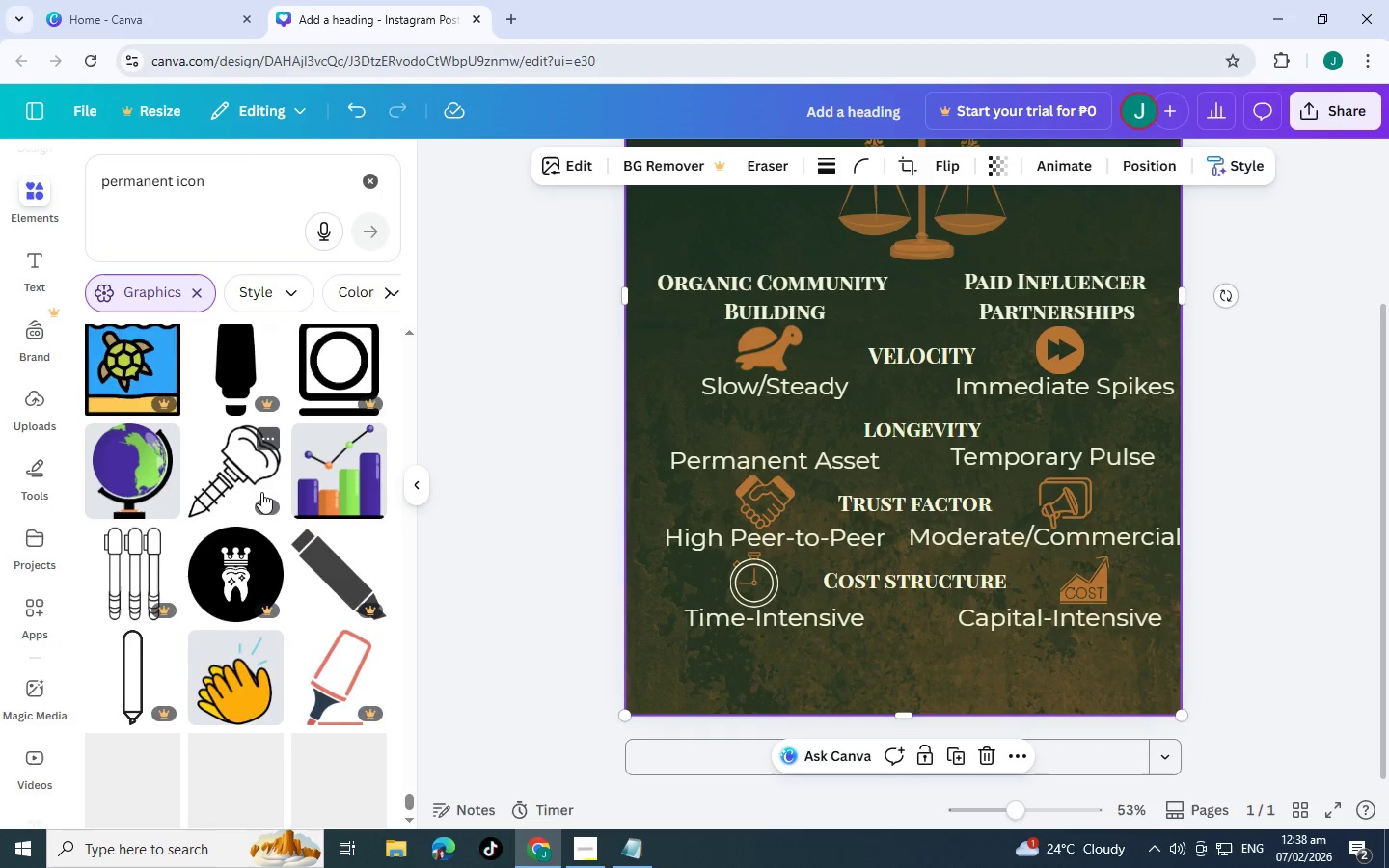 
scroll: coordinate [271, 582], scroll_direction: down, amount: 7.0
 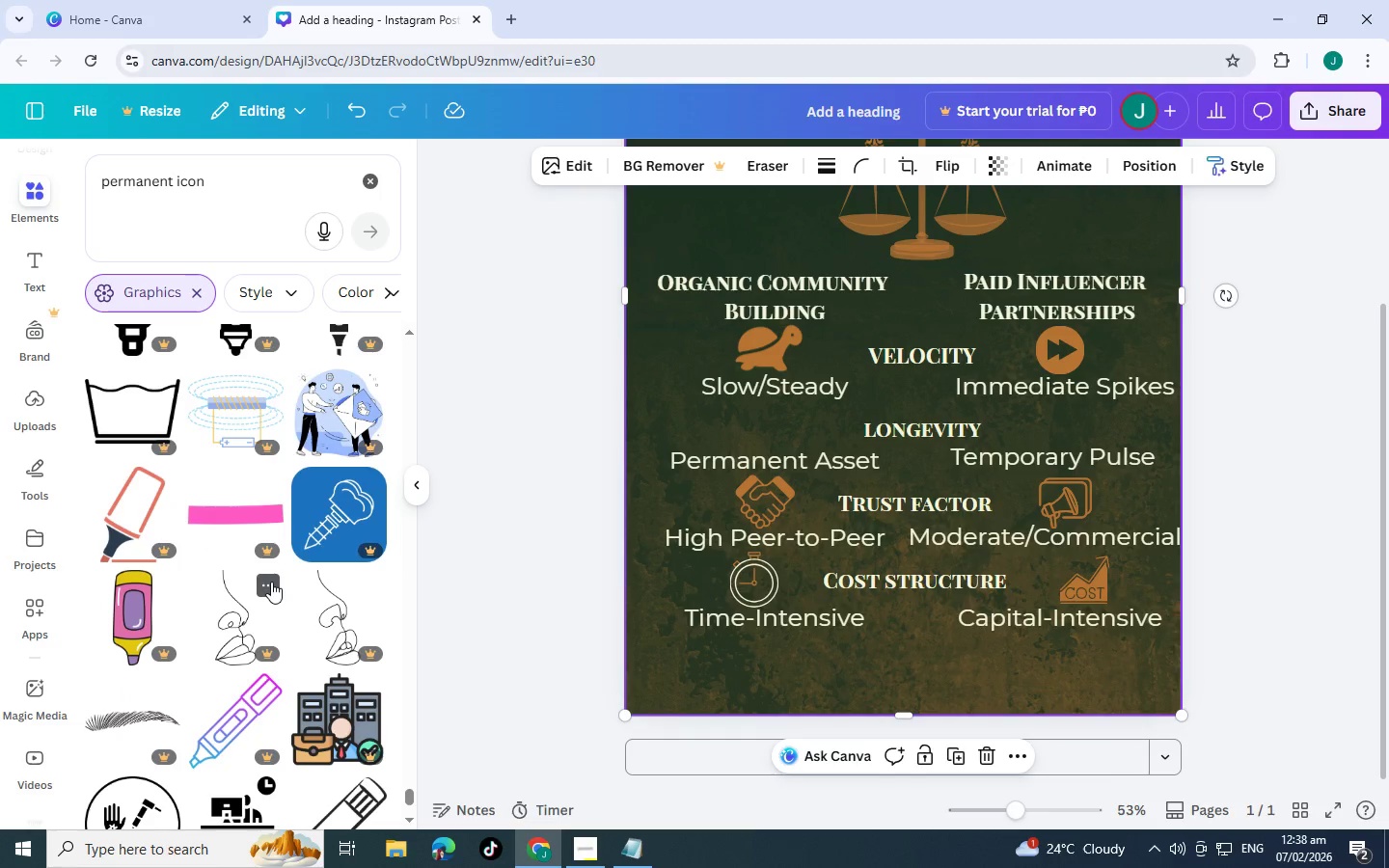 
scroll: coordinate [155, 464], scroll_direction: down, amount: 7.0
 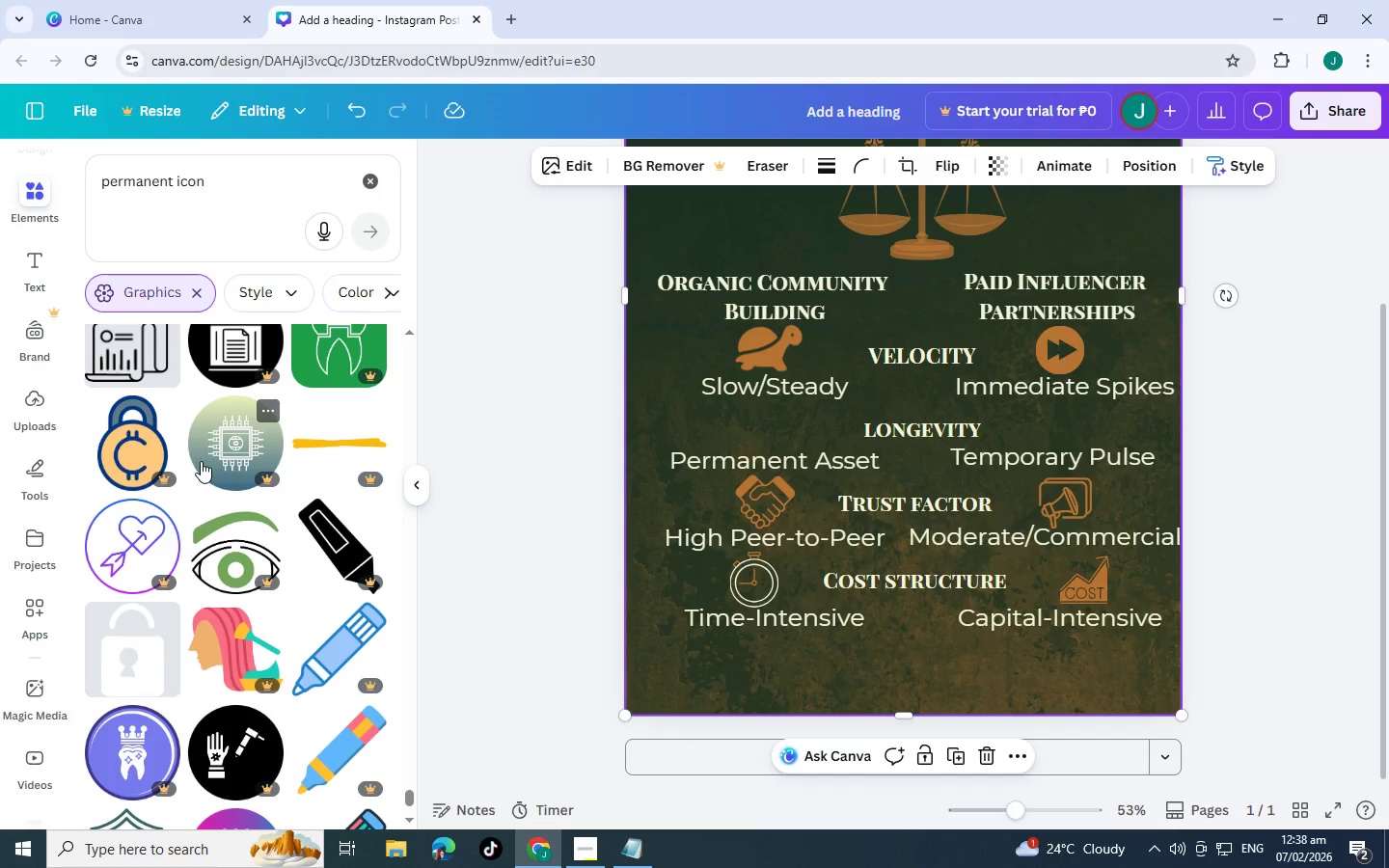 
scroll: coordinate [239, 481], scroll_direction: down, amount: 5.0
 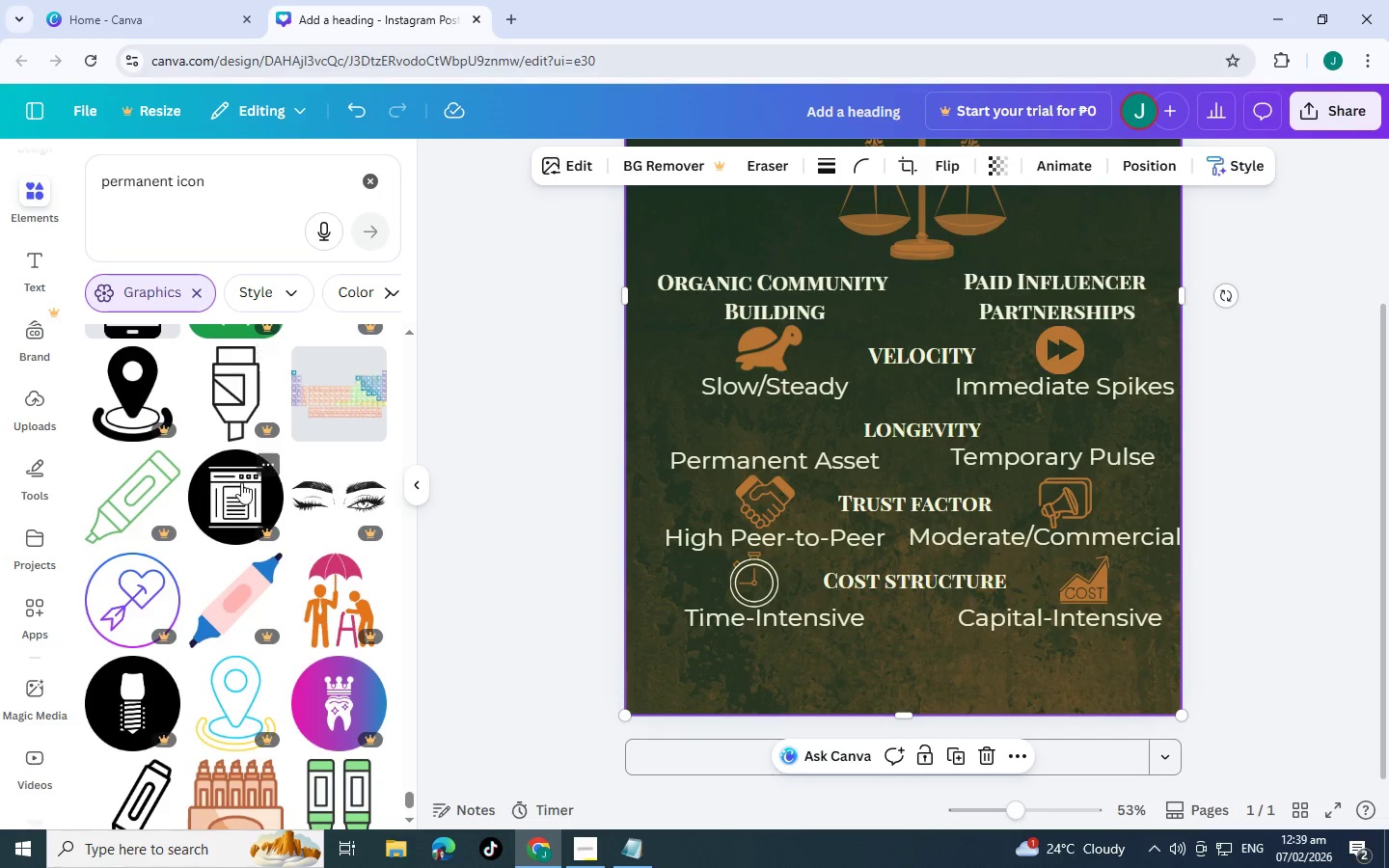 
scroll: coordinate [266, 454], scroll_direction: down, amount: 7.0
 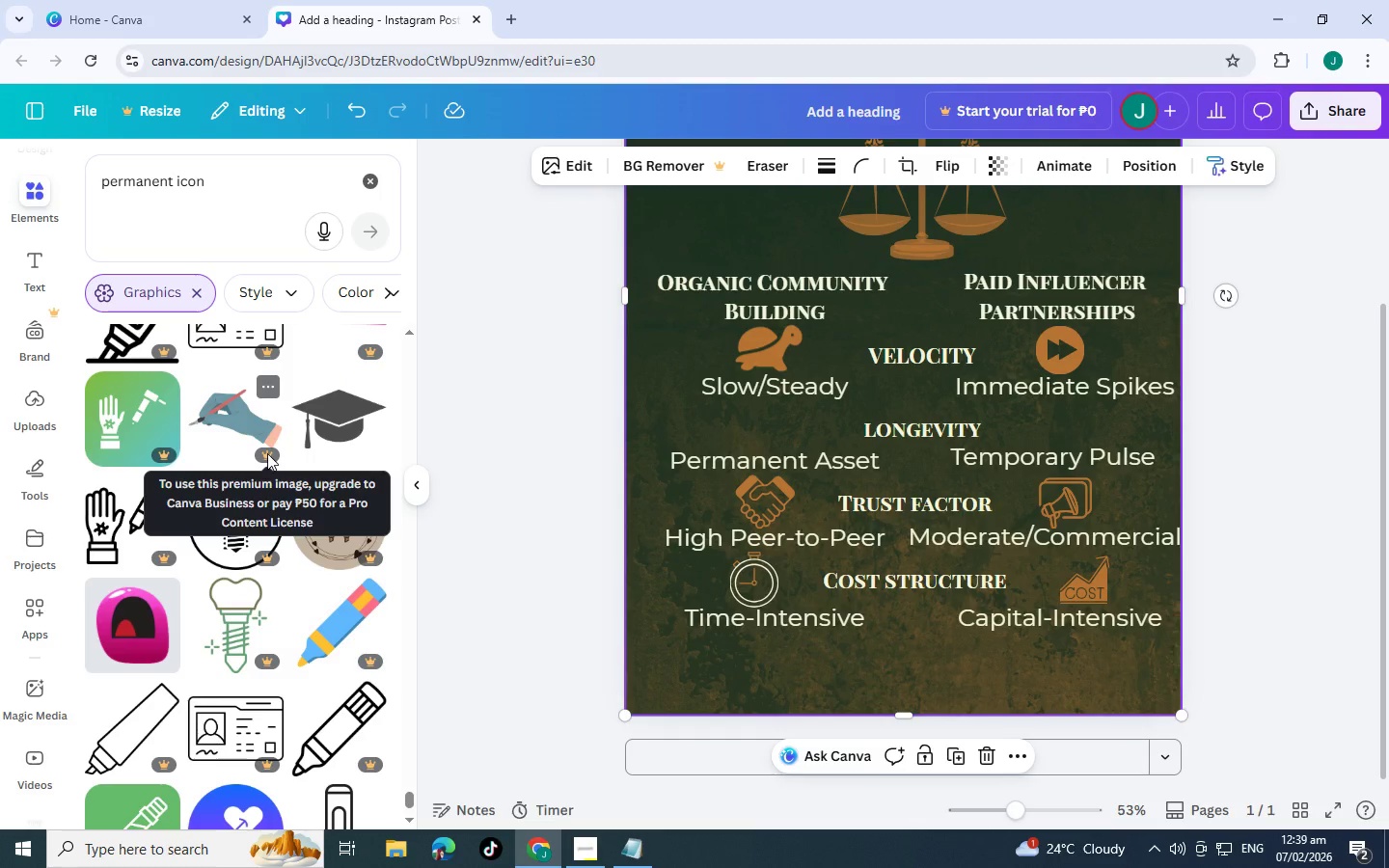 
scroll: coordinate [281, 493], scroll_direction: down, amount: 12.0
 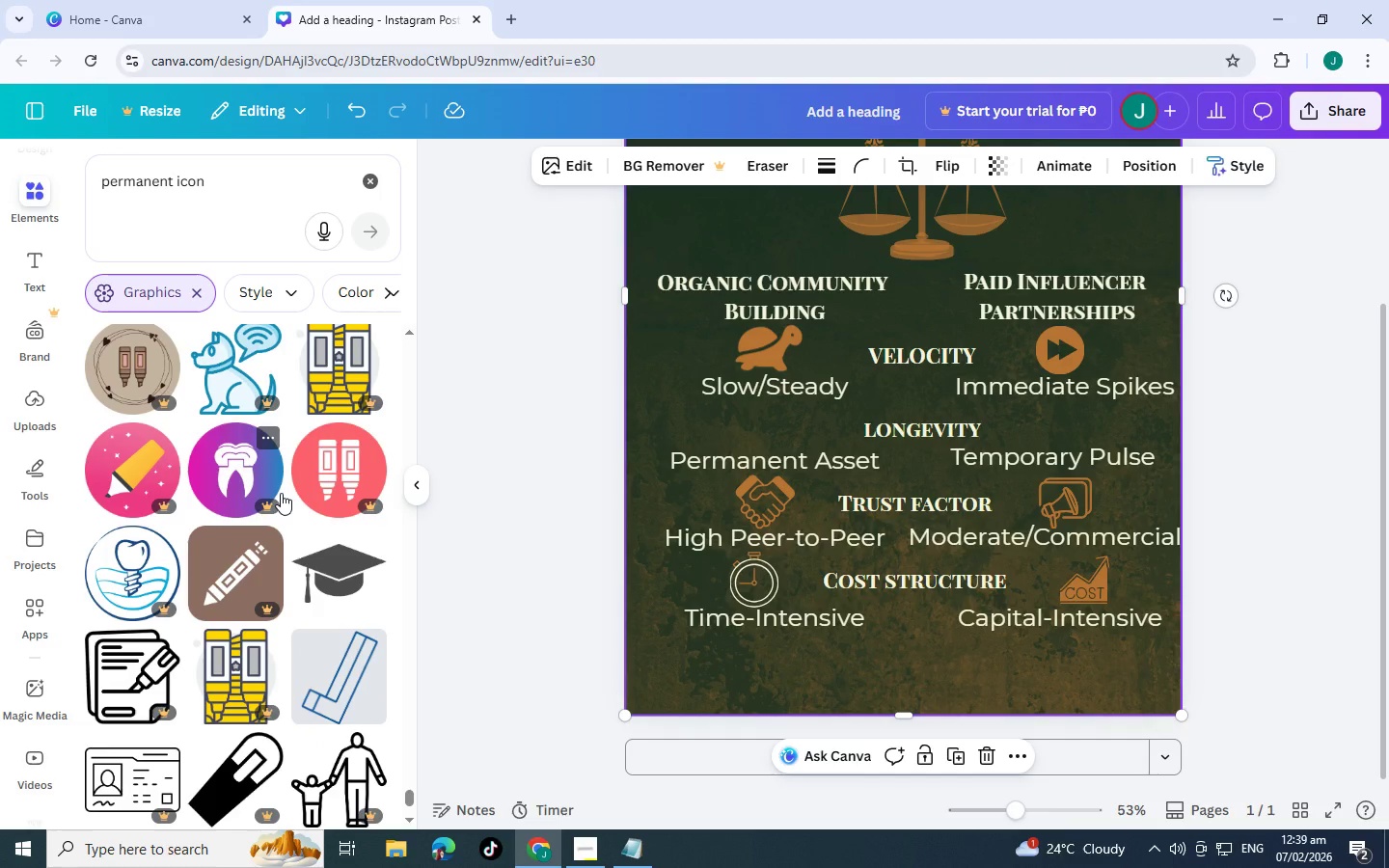 
wait(5.64)
 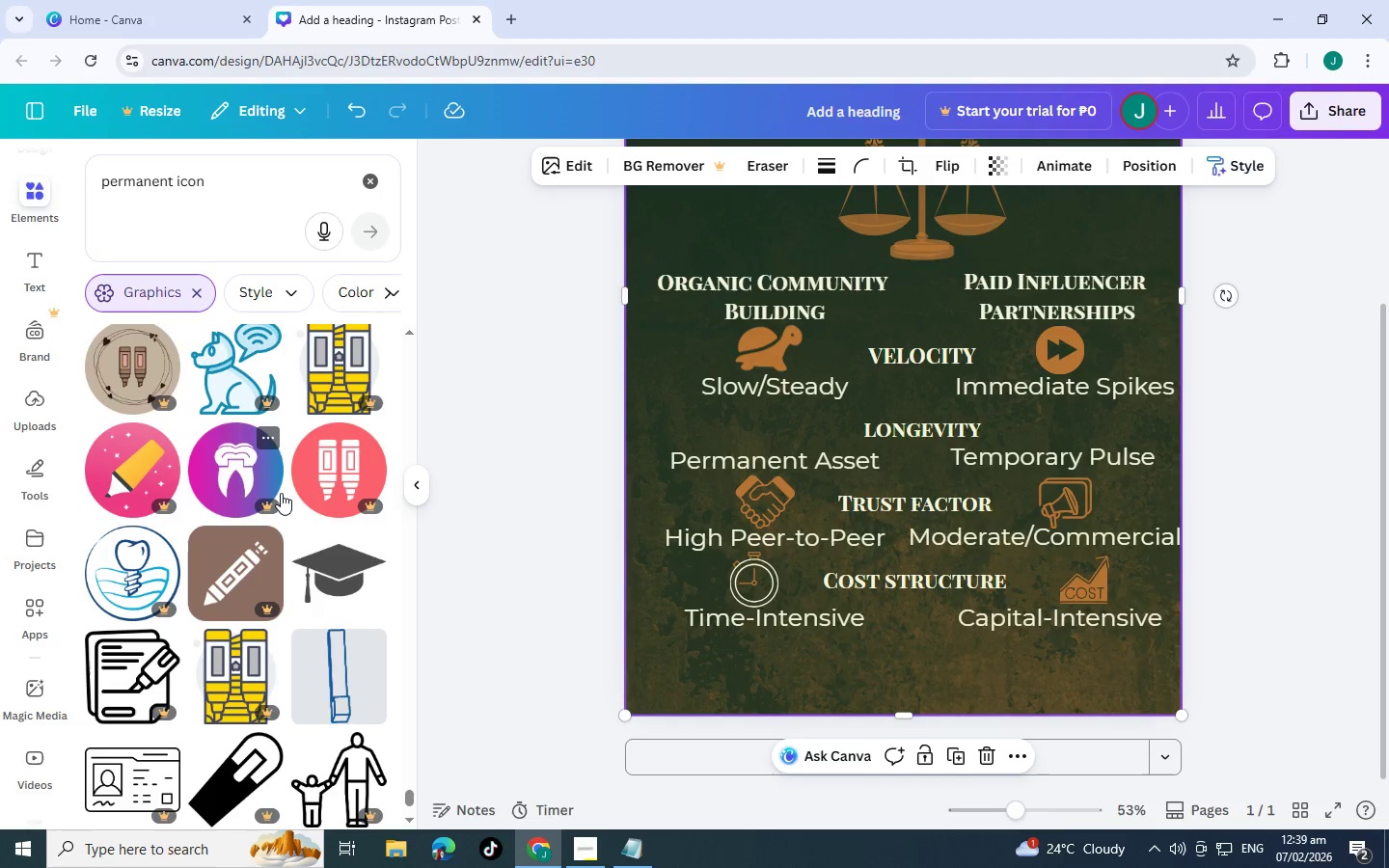 
scroll: coordinate [318, 501], scroll_direction: down, amount: 14.0
 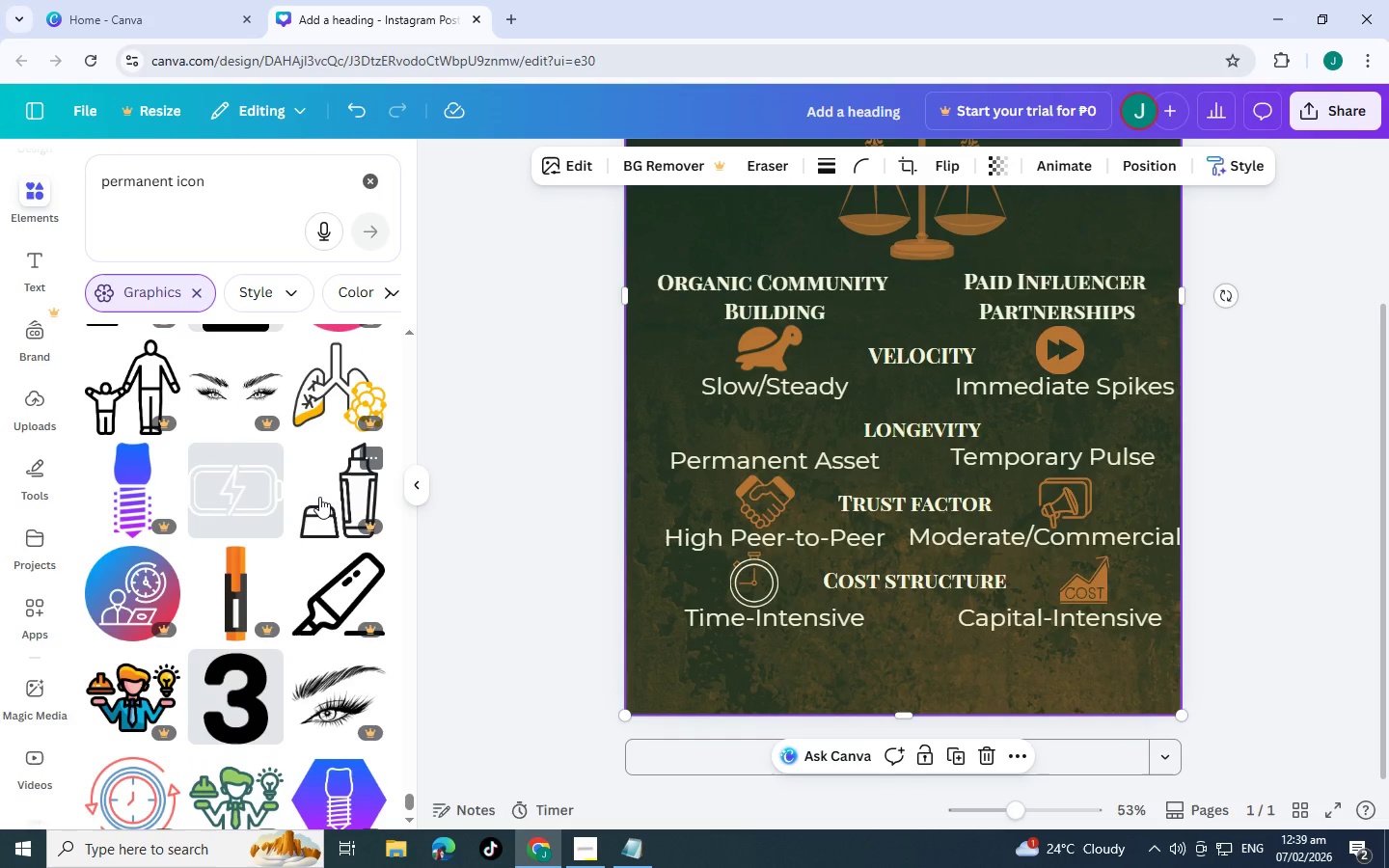 
scroll: coordinate [212, 507], scroll_direction: down, amount: 5.0
 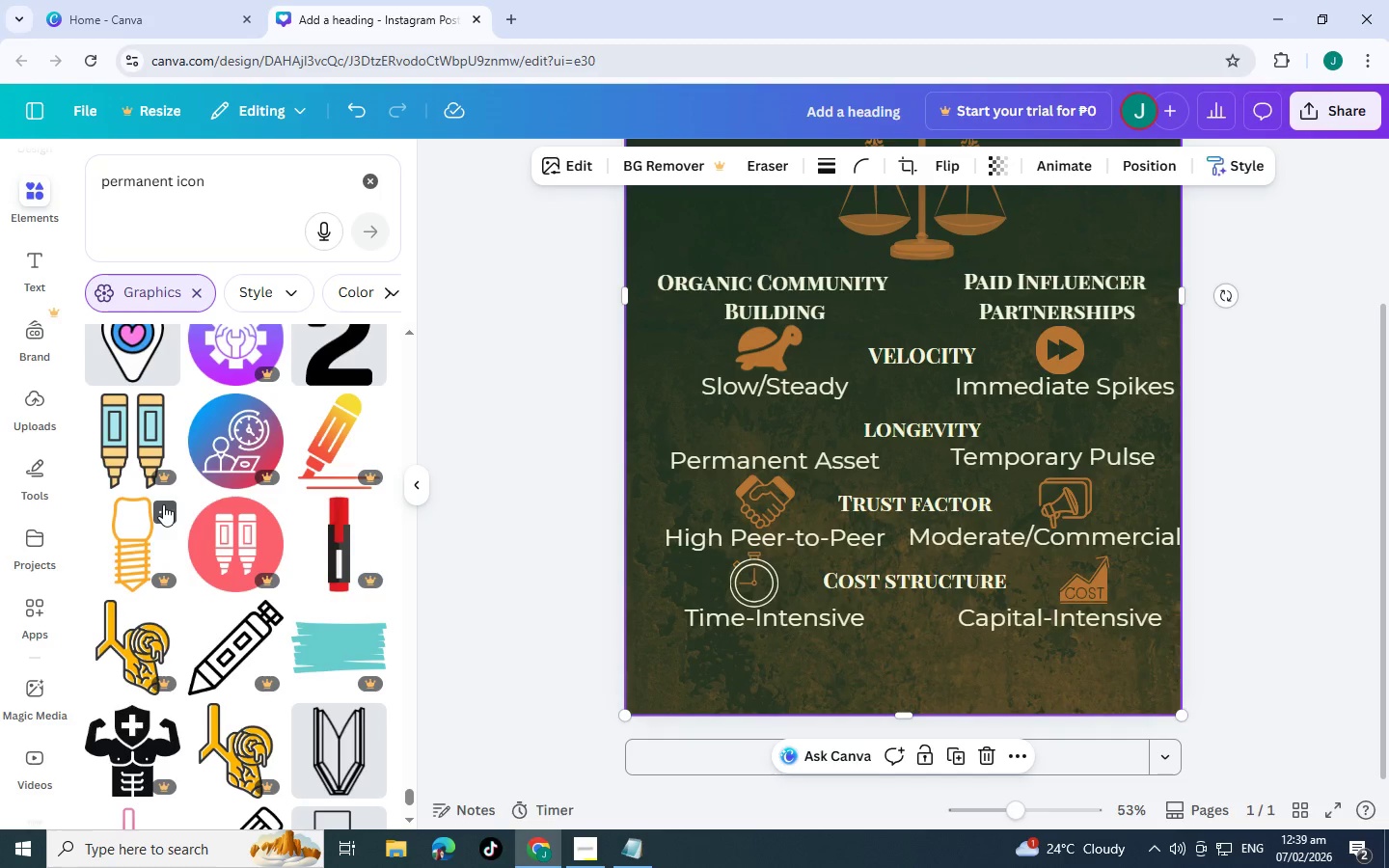 
scroll: coordinate [163, 484], scroll_direction: down, amount: 8.0
 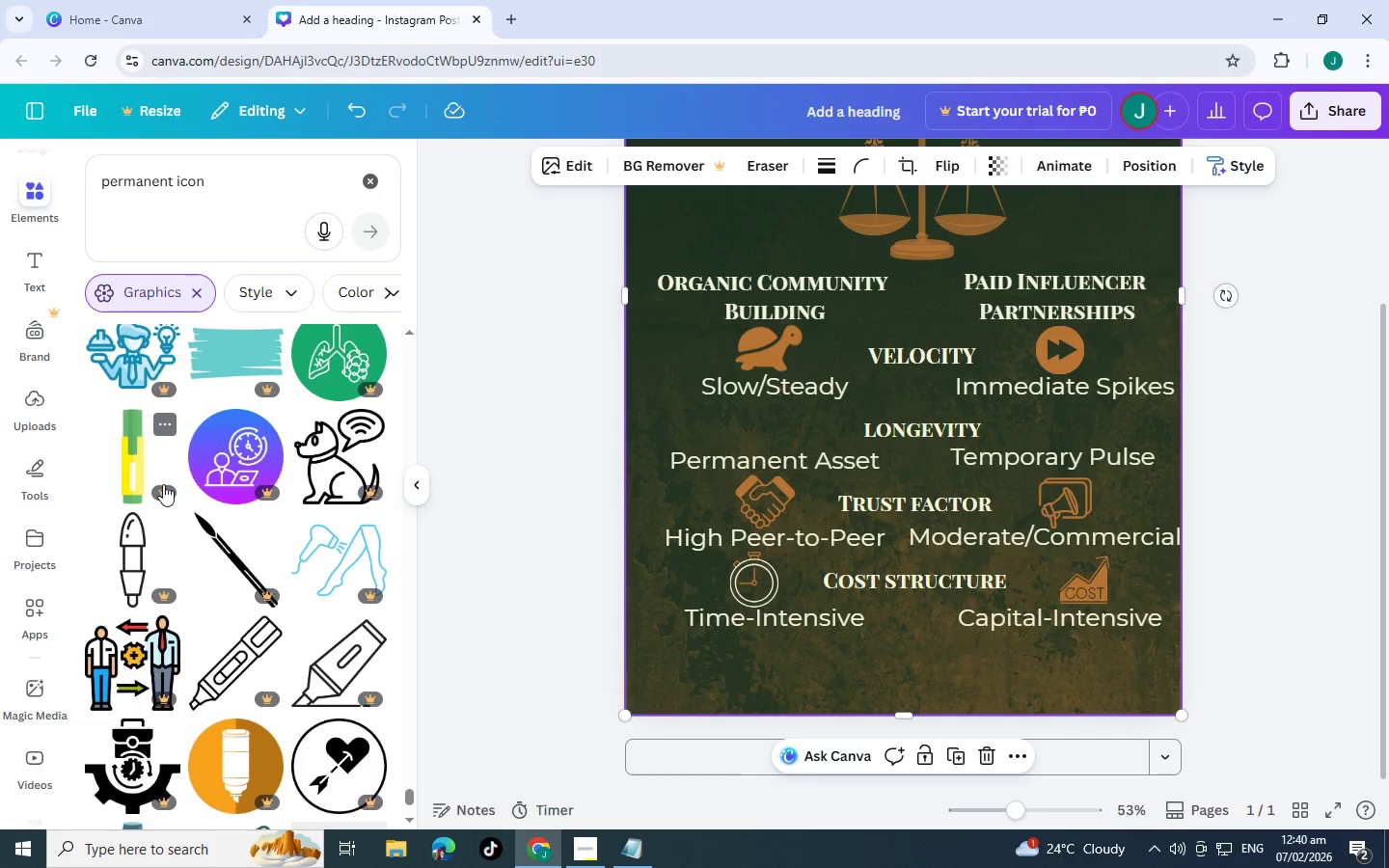 
scroll: coordinate [187, 499], scroll_direction: down, amount: 10.0
 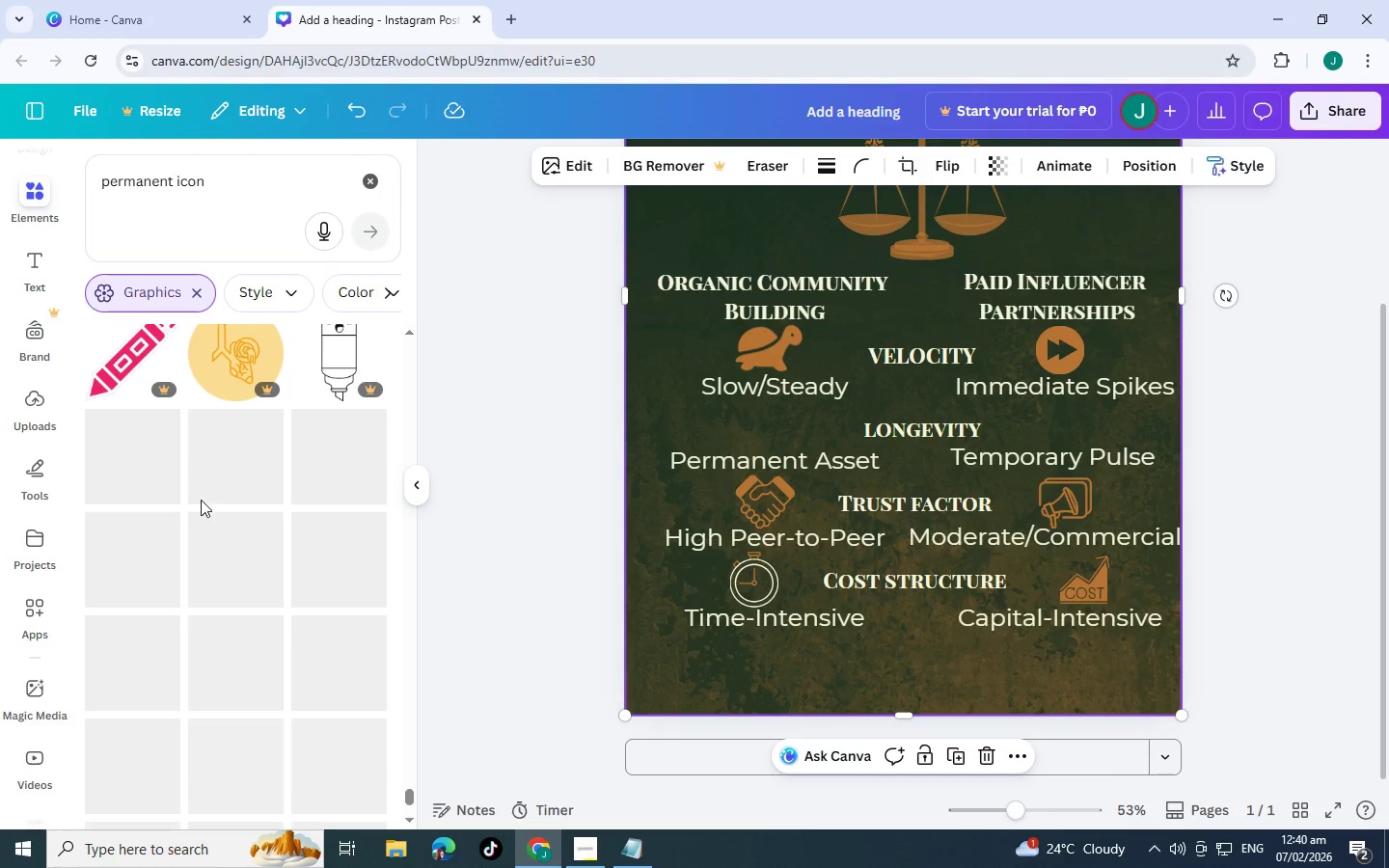 
scroll: coordinate [201, 469], scroll_direction: down, amount: 6.0
 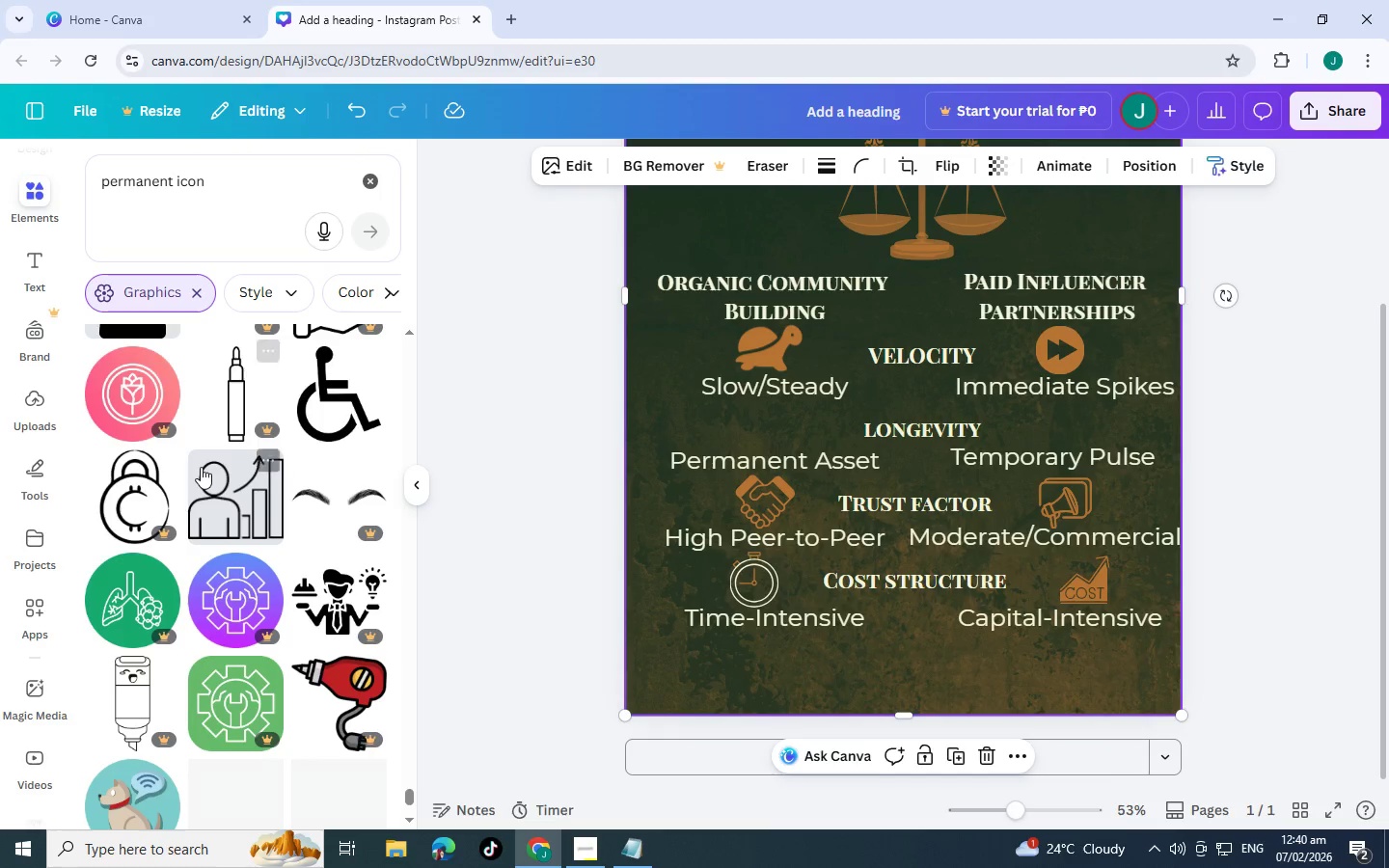 
scroll: coordinate [209, 428], scroll_direction: down, amount: 8.0
 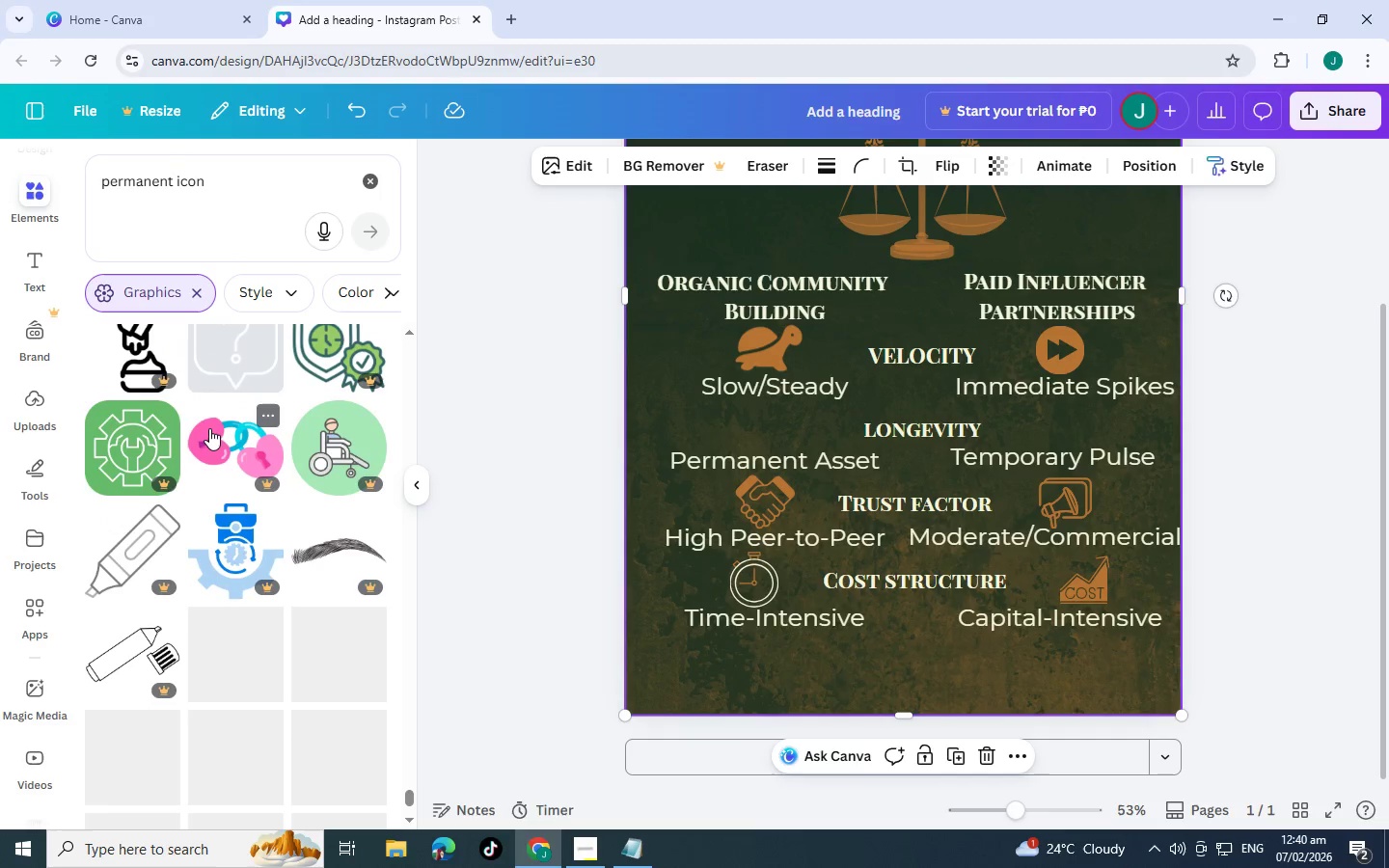 
key(Alt+Tab)